 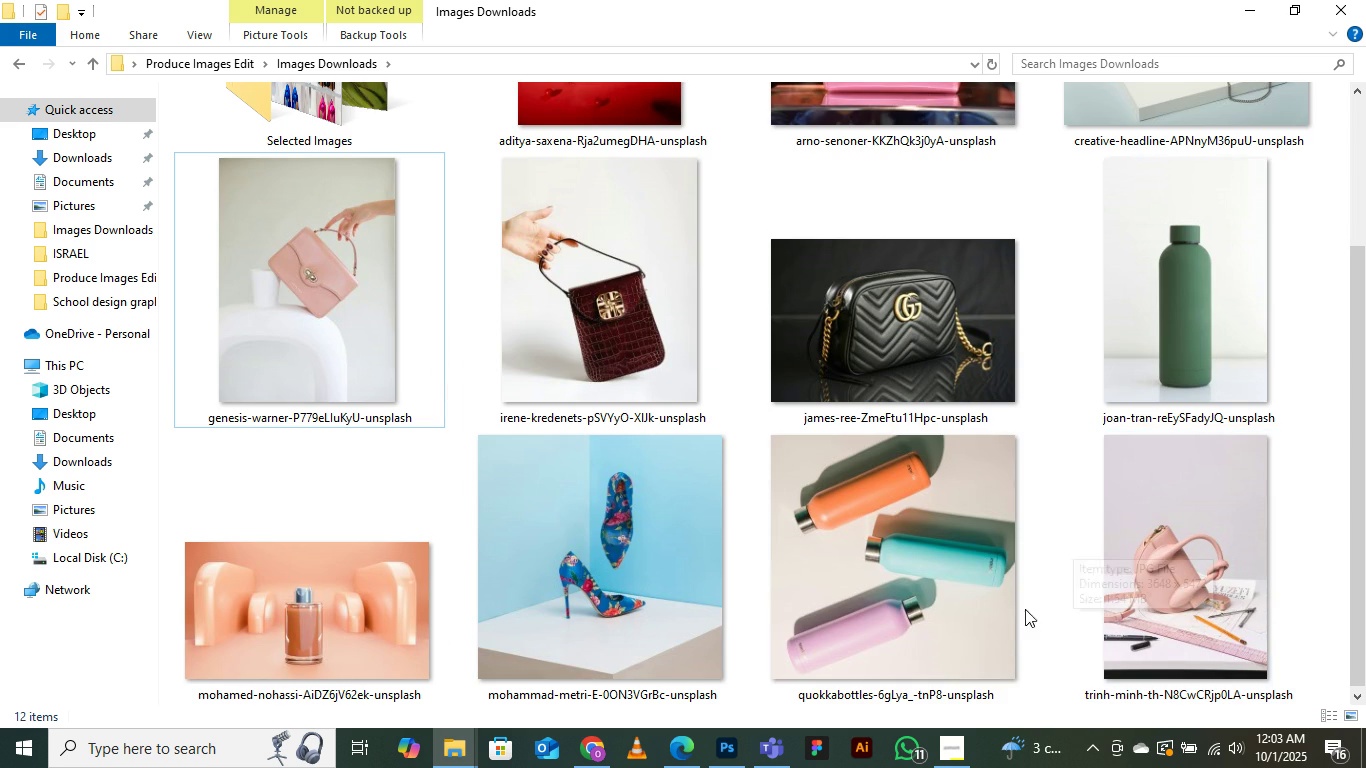 
scroll: coordinate [888, 559], scroll_direction: down, amount: 6.0
 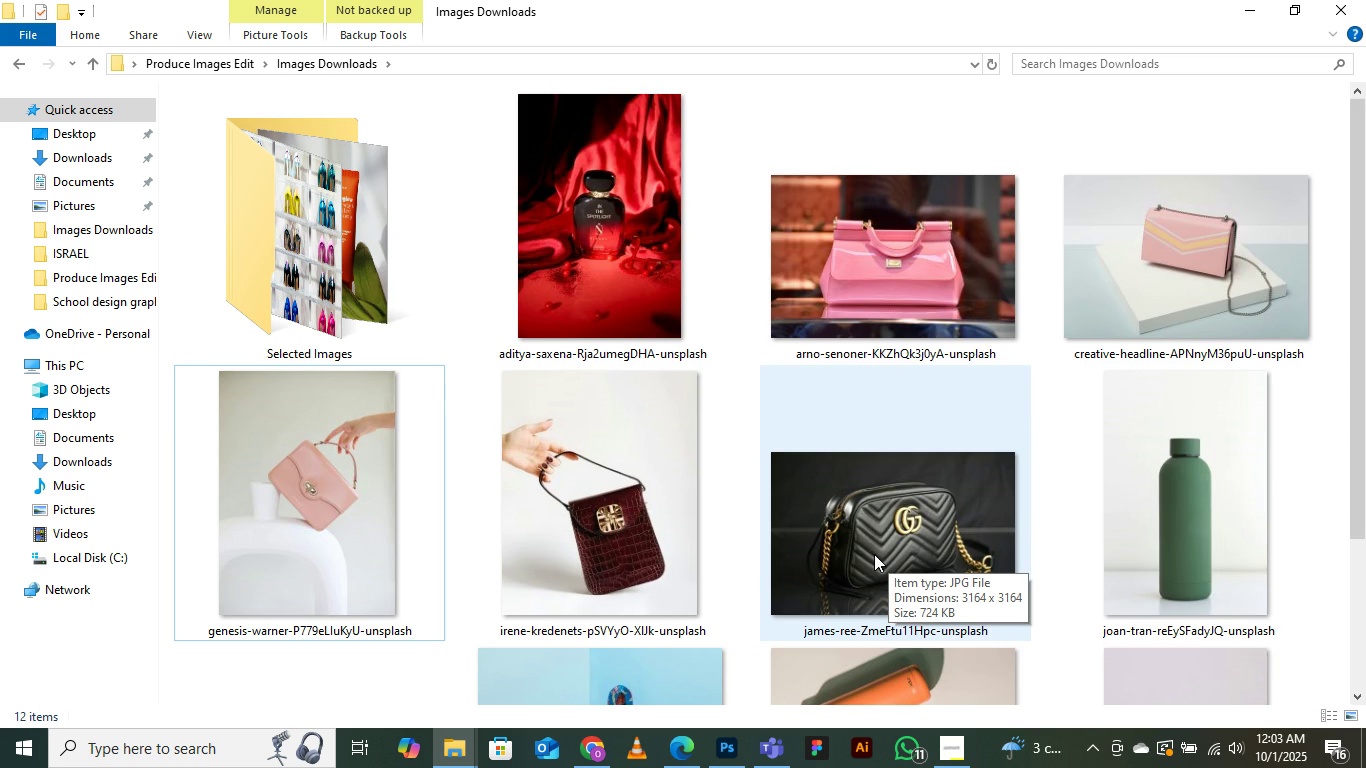 
scroll: coordinate [874, 553], scroll_direction: none, amount: 0.0
 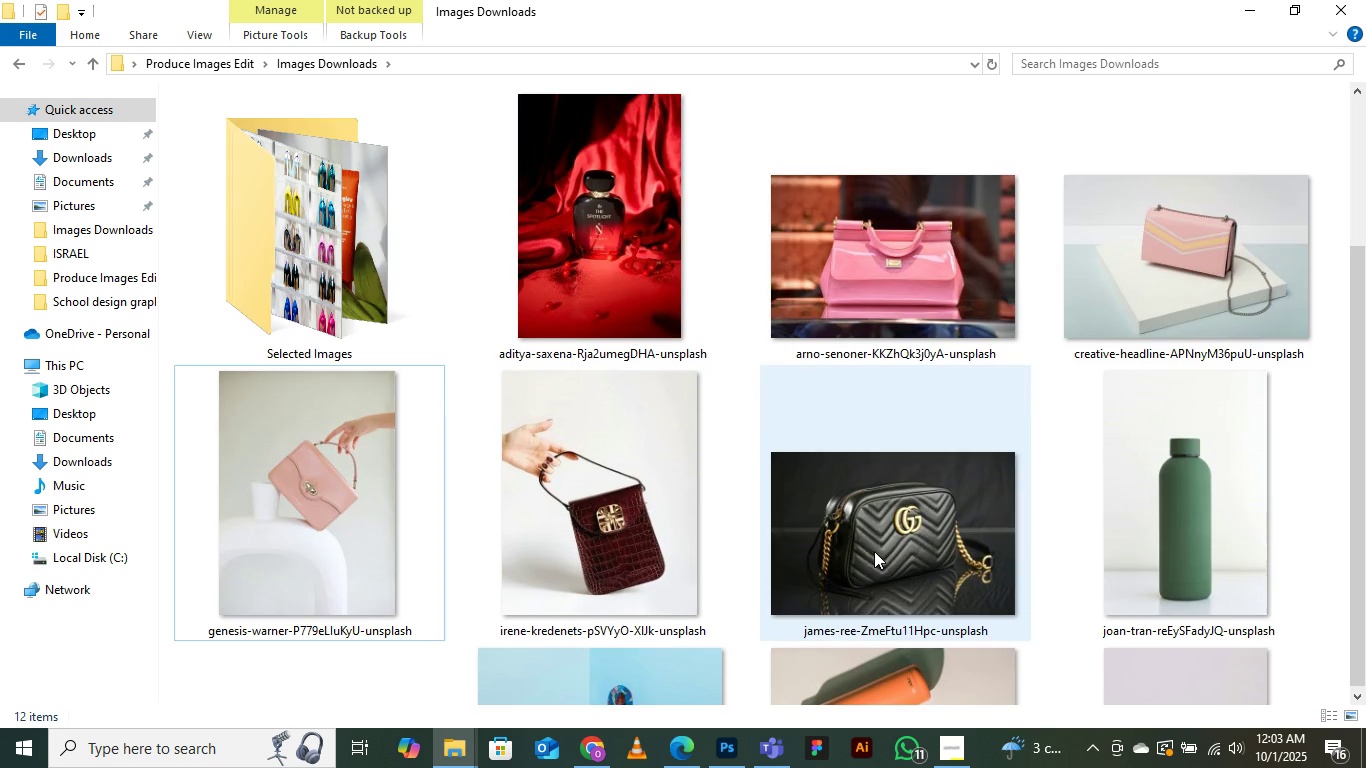 
scroll: coordinate [874, 551], scroll_direction: up, amount: 4.0
 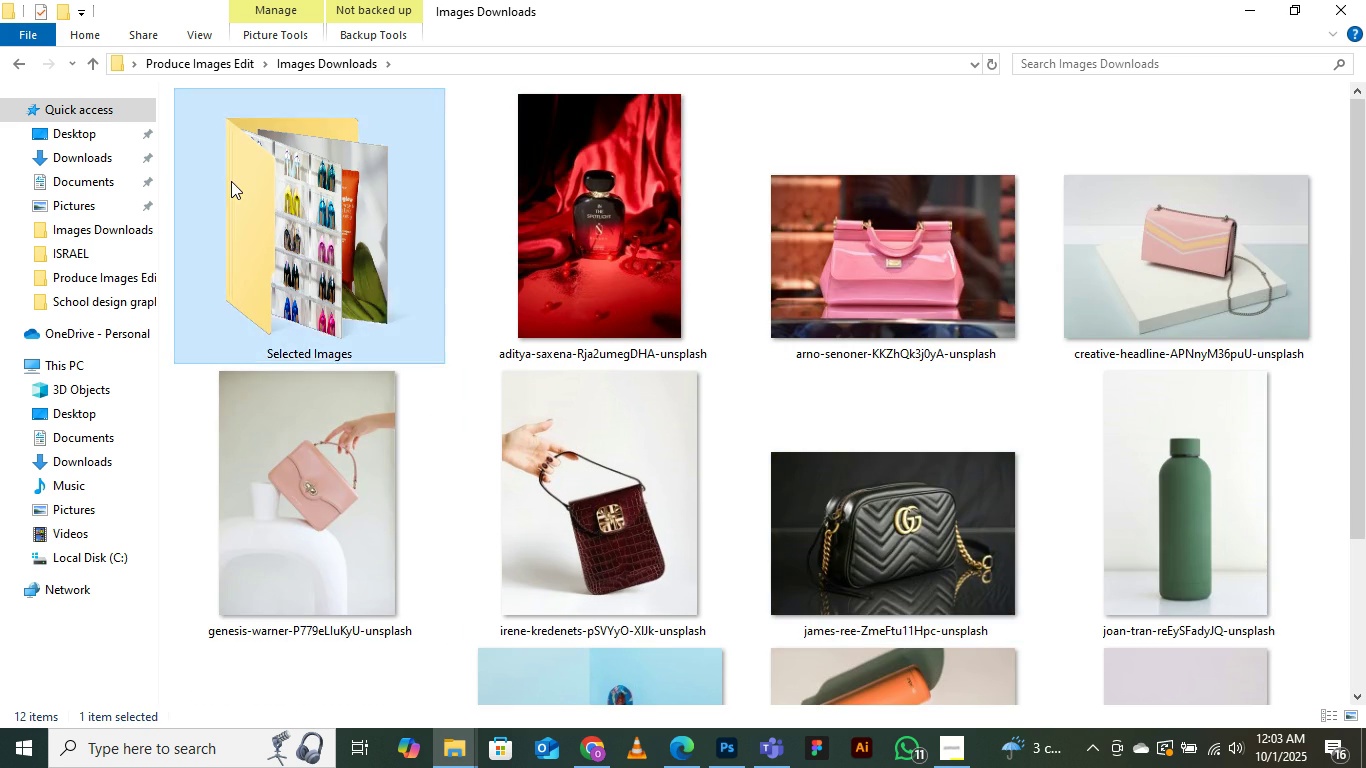 
double_click([231, 181])
 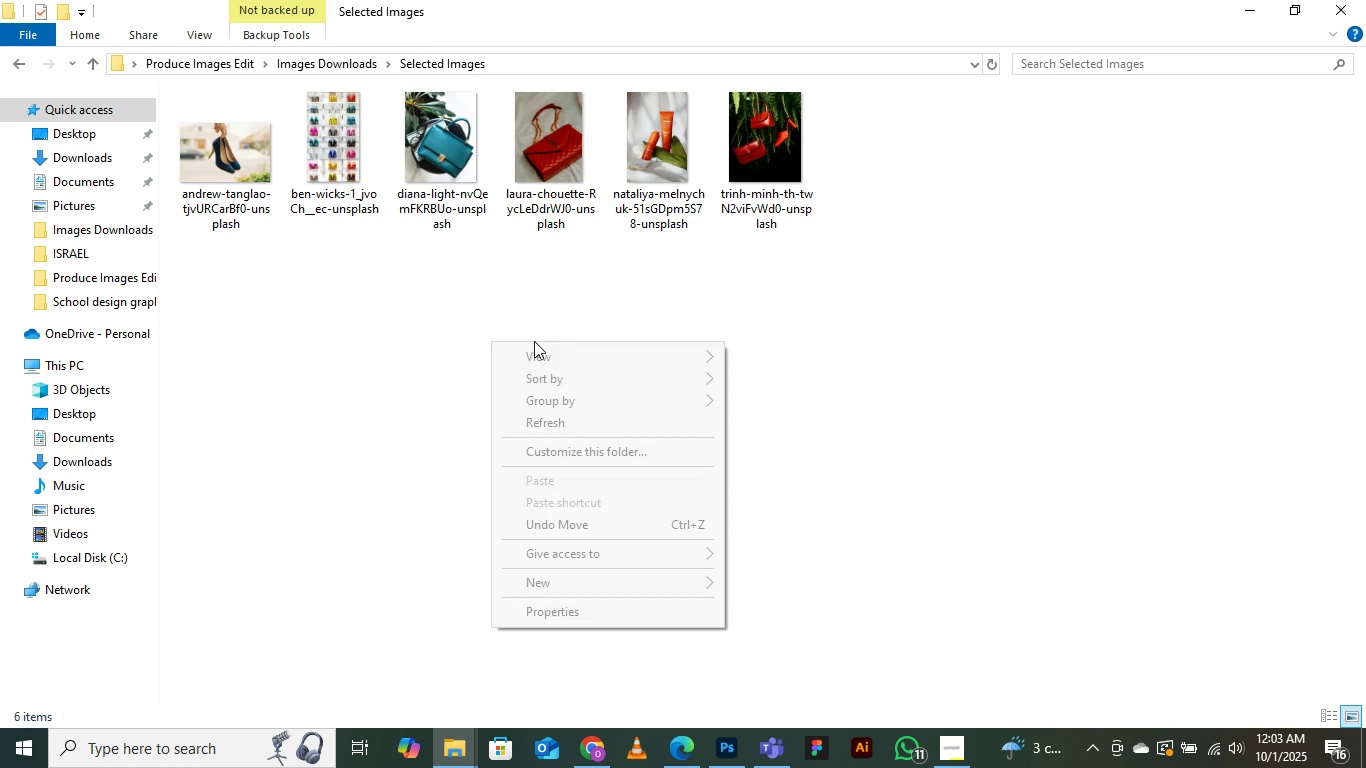 
left_click([616, 361])
 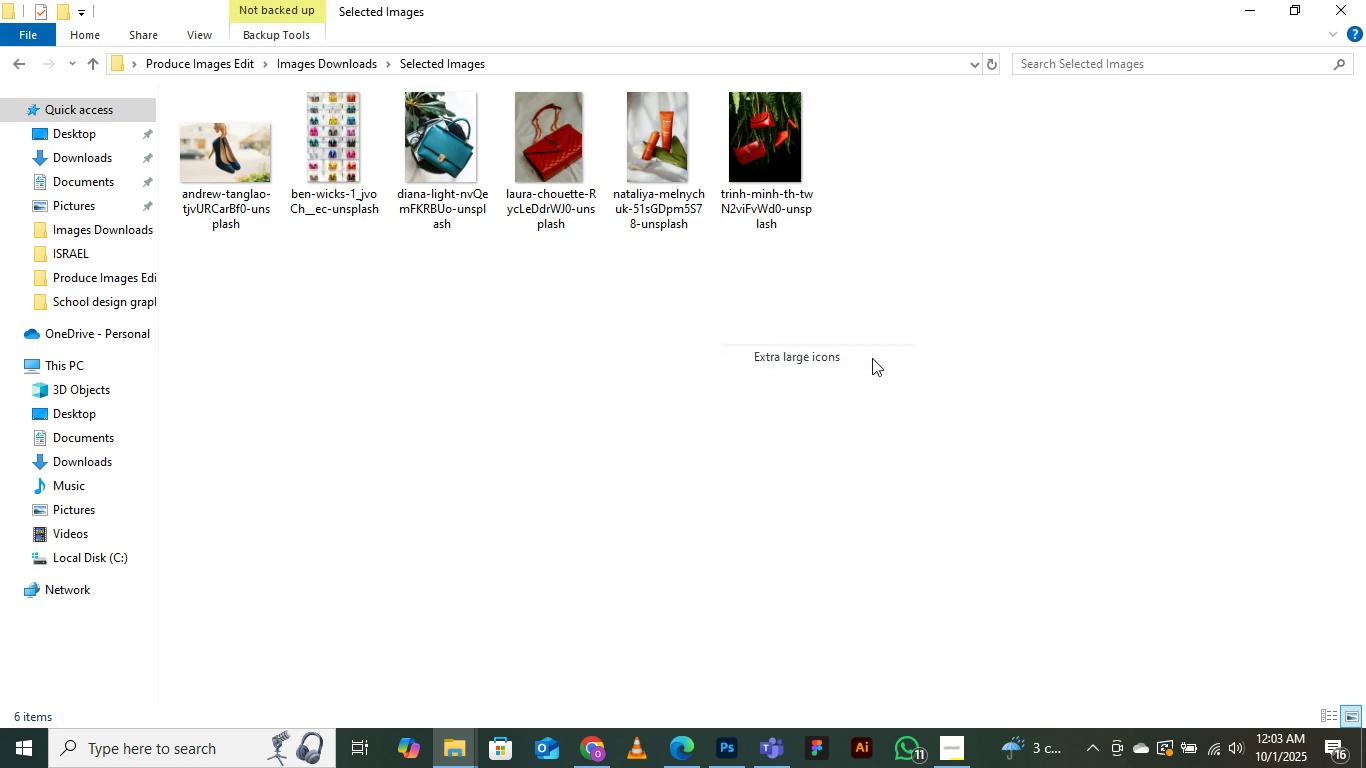 
left_click([872, 359])
 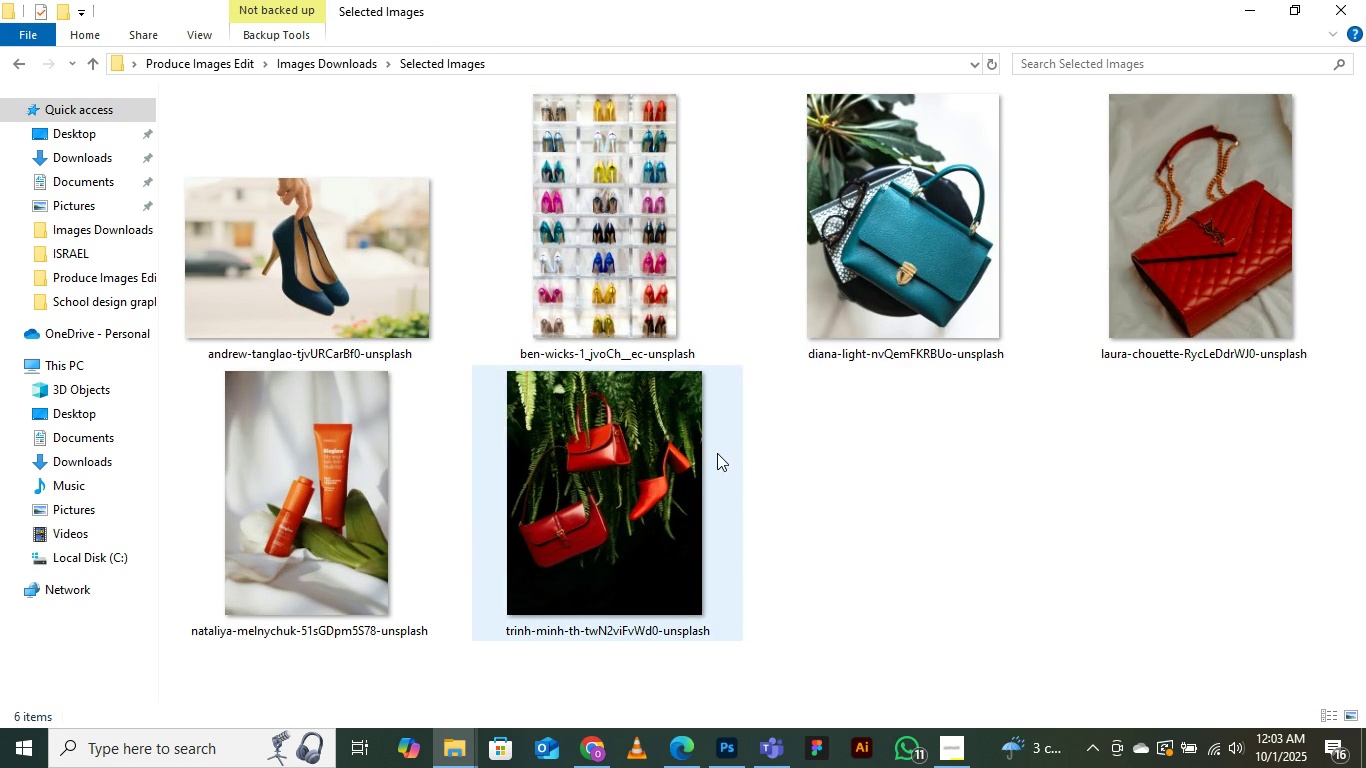 
scroll: coordinate [717, 449], scroll_direction: down, amount: 2.0
 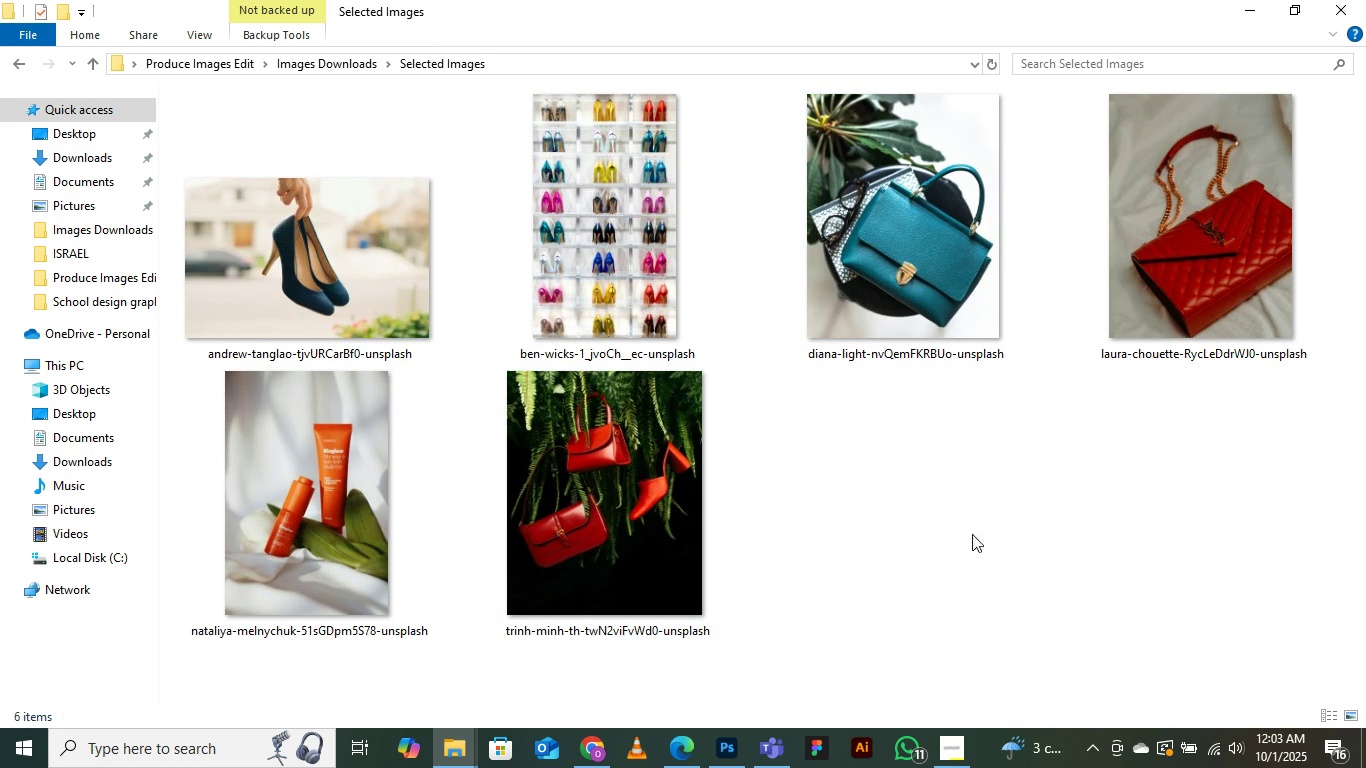 
scroll: coordinate [1014, 558], scroll_direction: up, amount: 6.0
 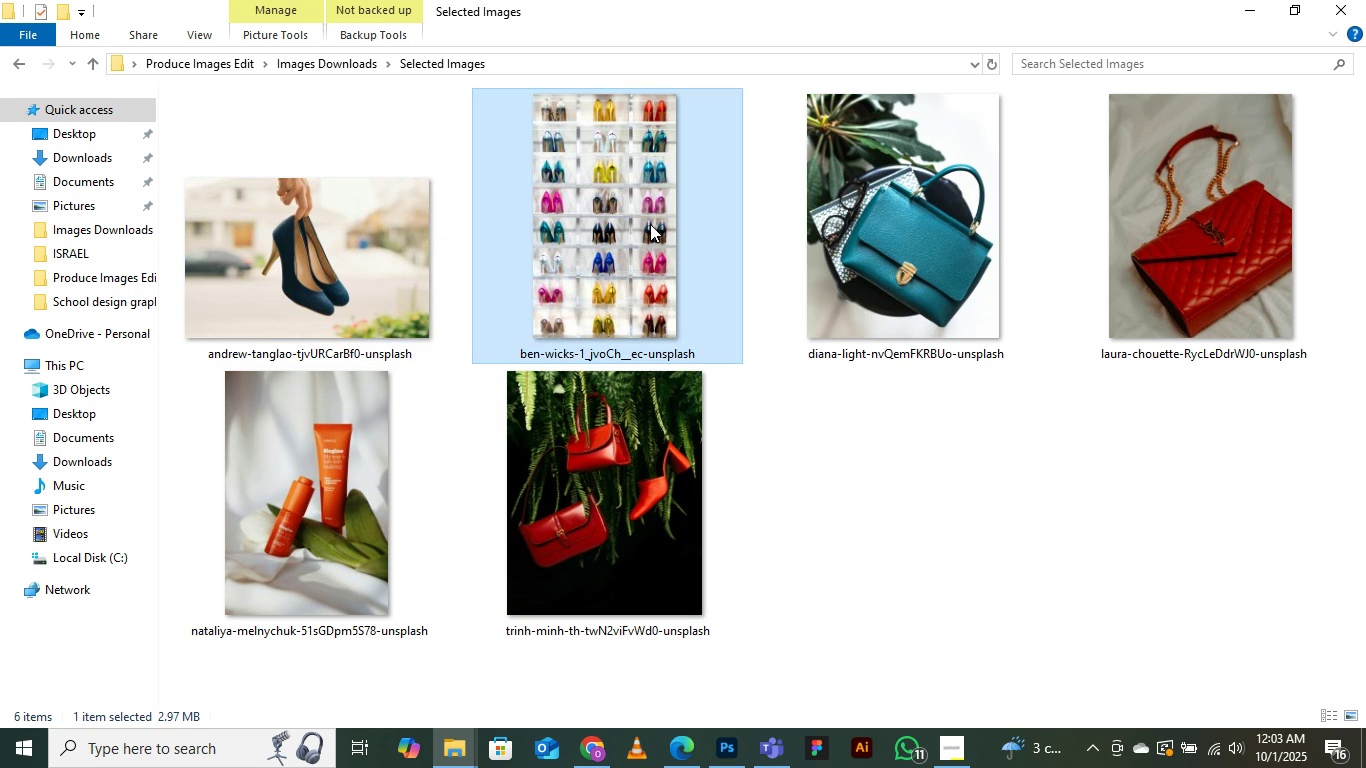 
right_click([777, 483])
 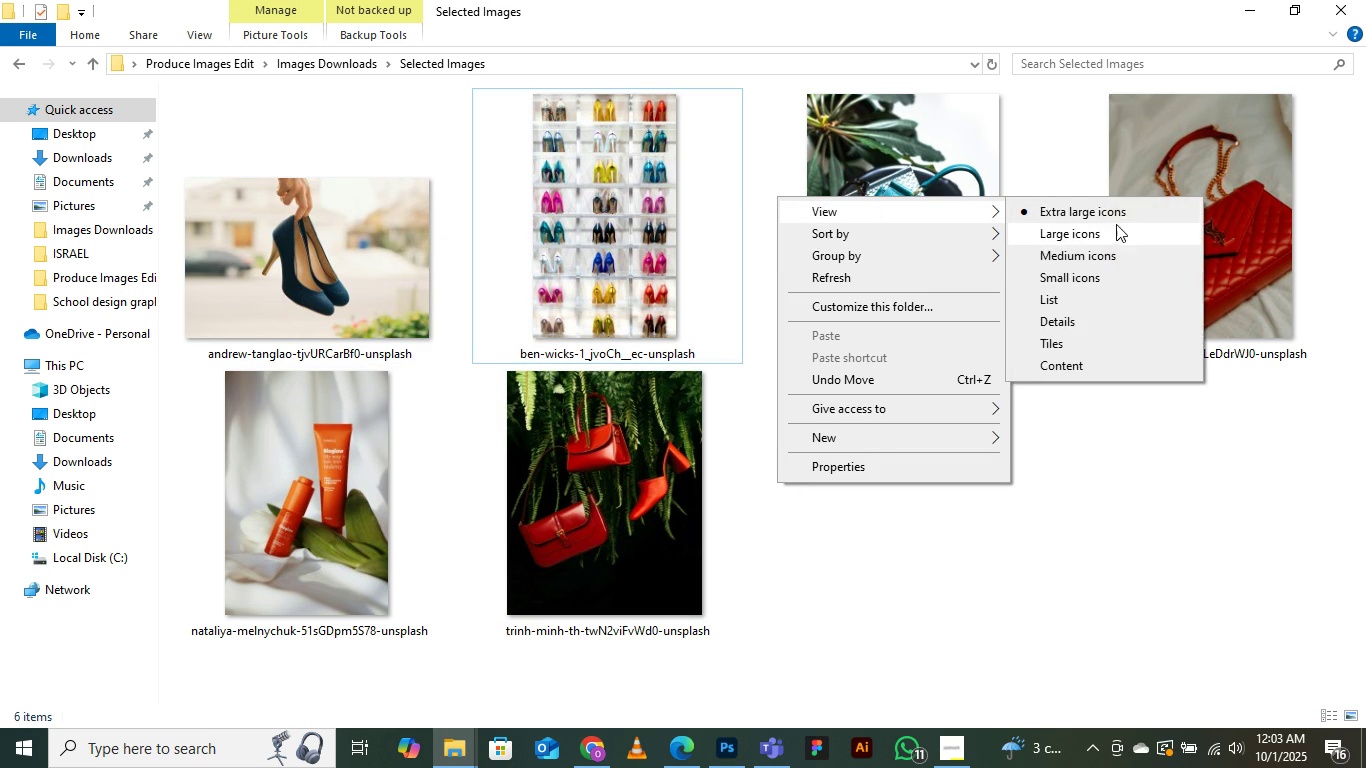 
left_click([1109, 212])
 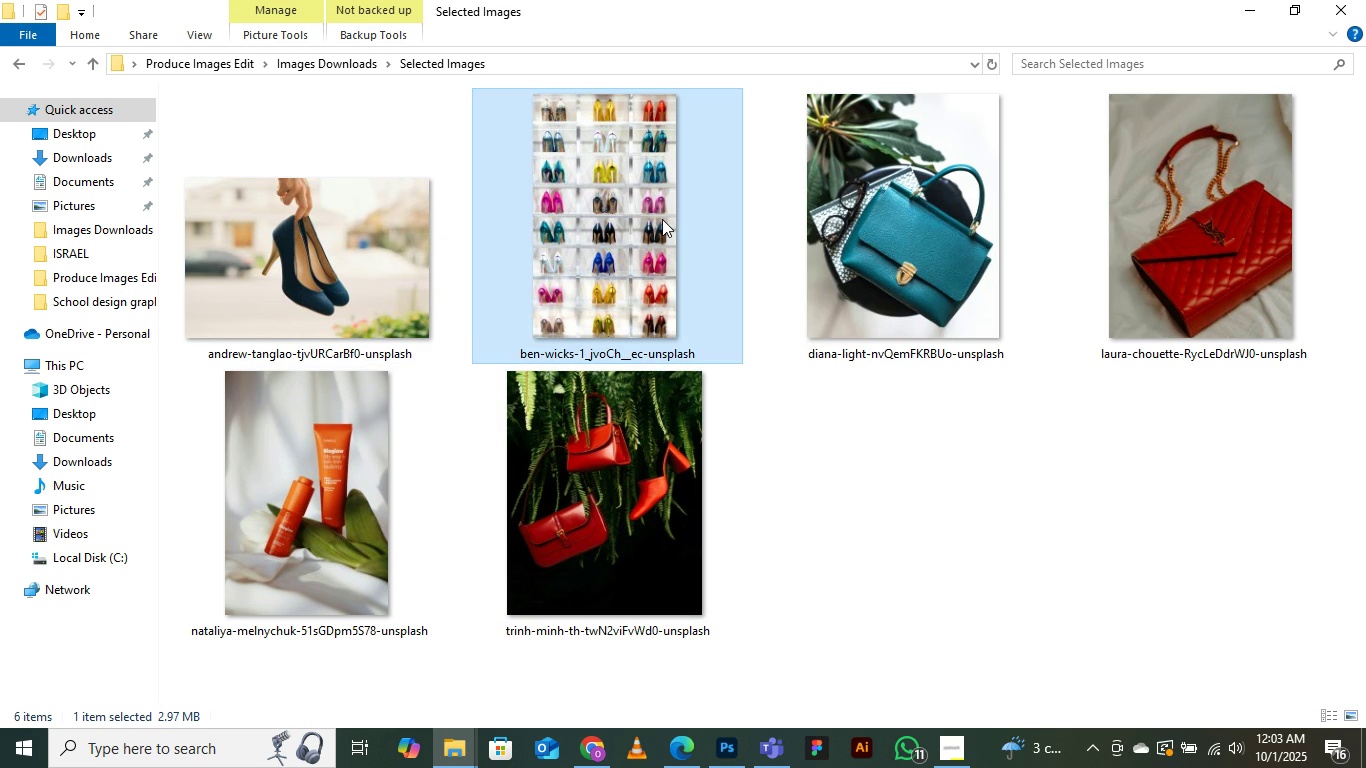 
double_click([662, 219])
 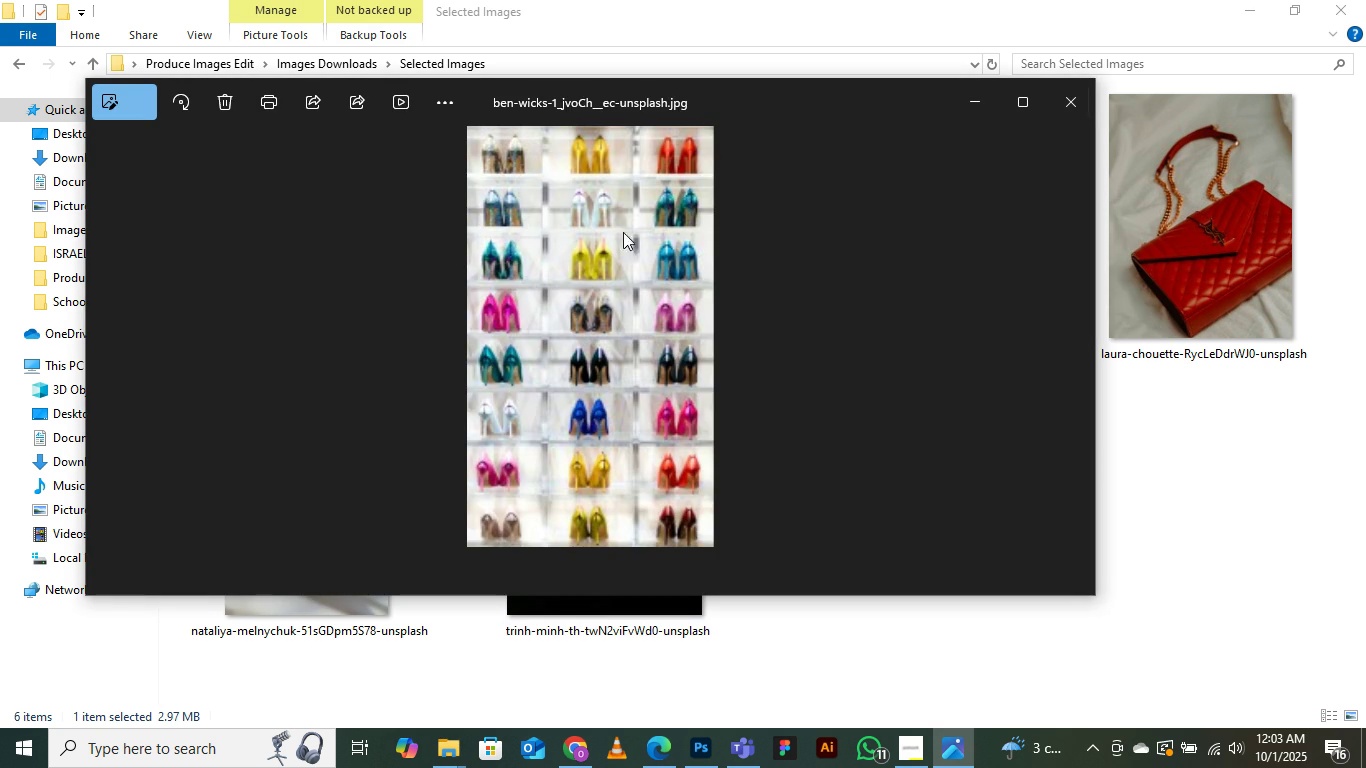 
wait(5.59)
 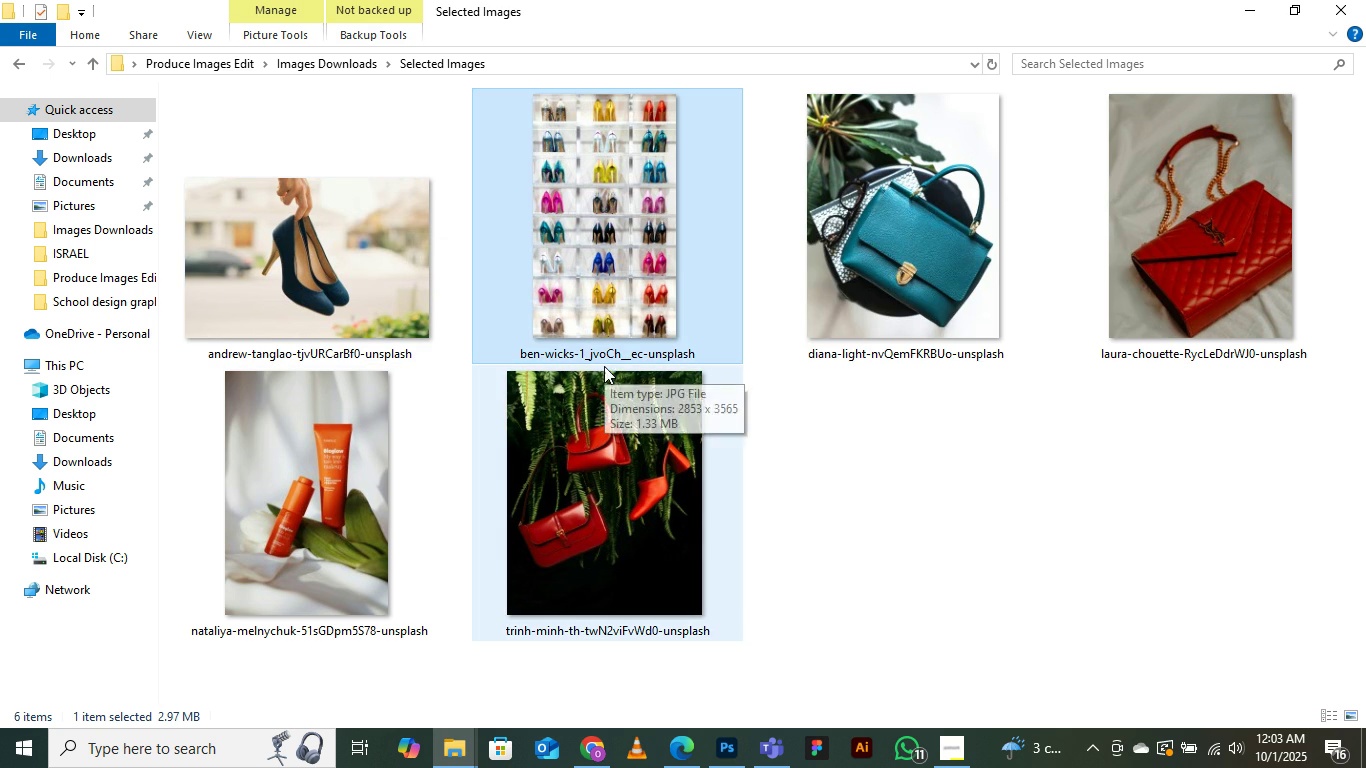 
double_click([619, 357])
 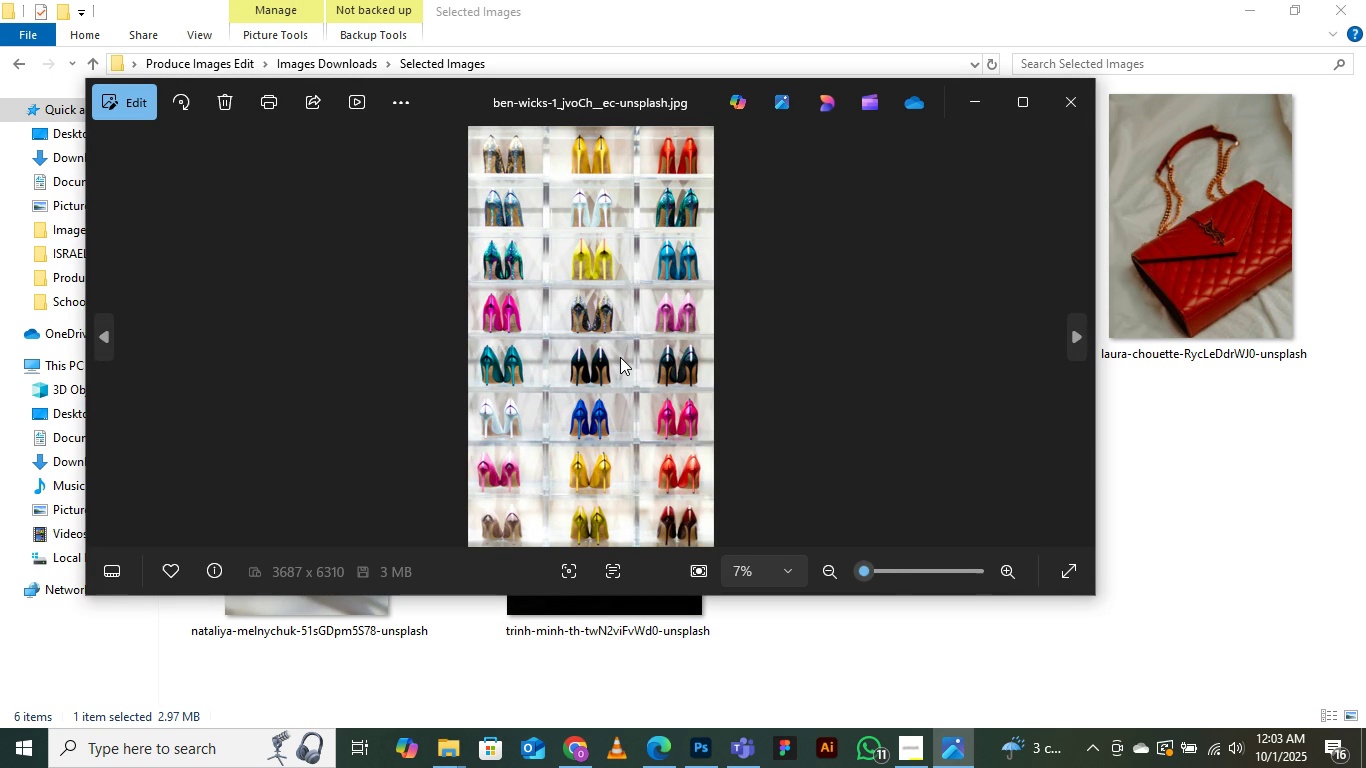 
scroll: coordinate [619, 357], scroll_direction: up, amount: 5.0
 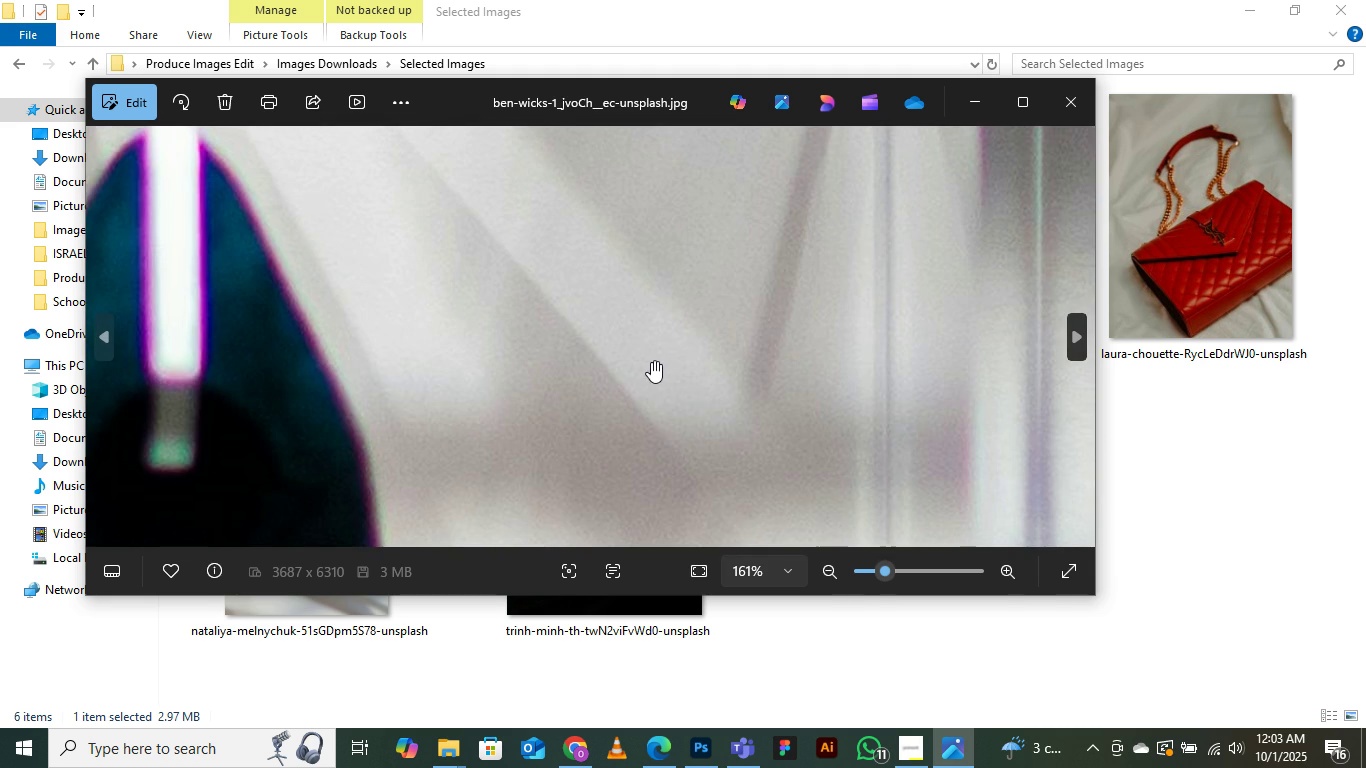 
double_click([656, 361])
 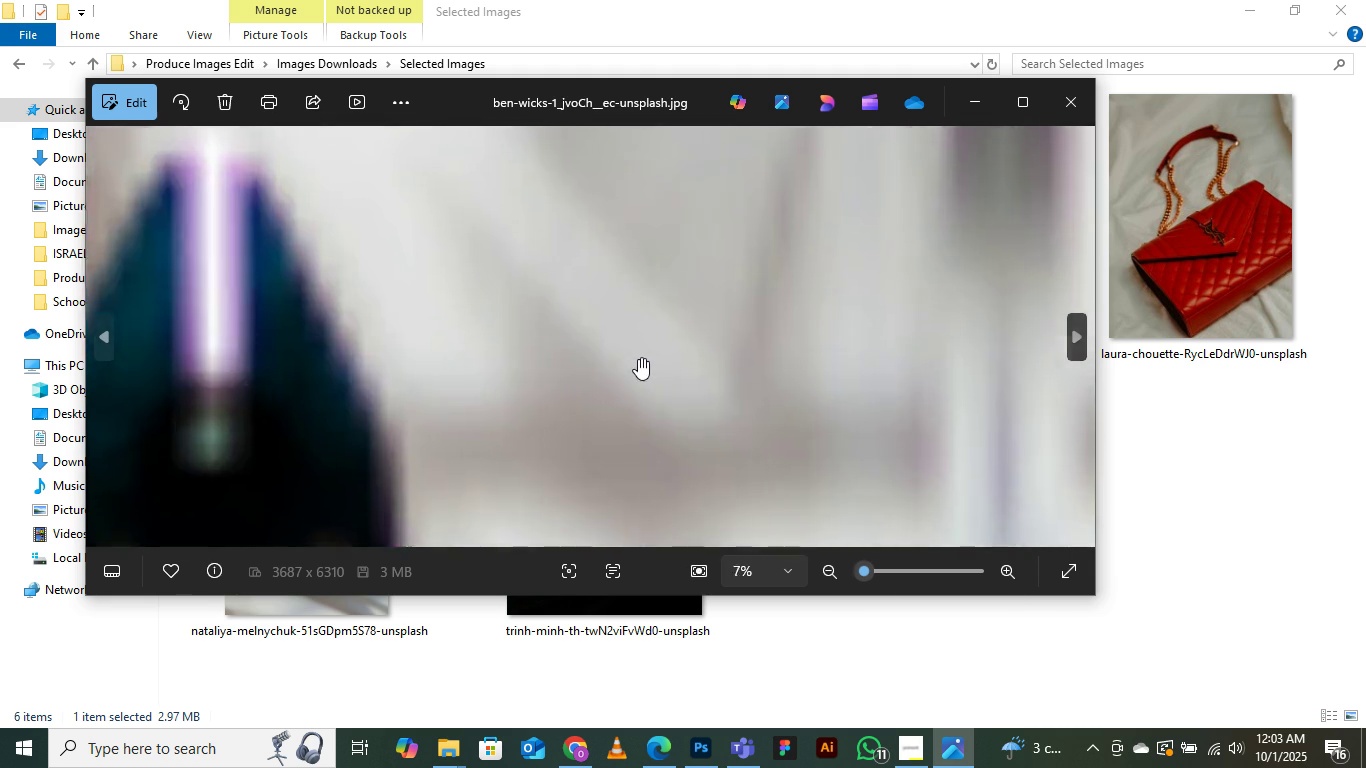 
double_click([638, 358])
 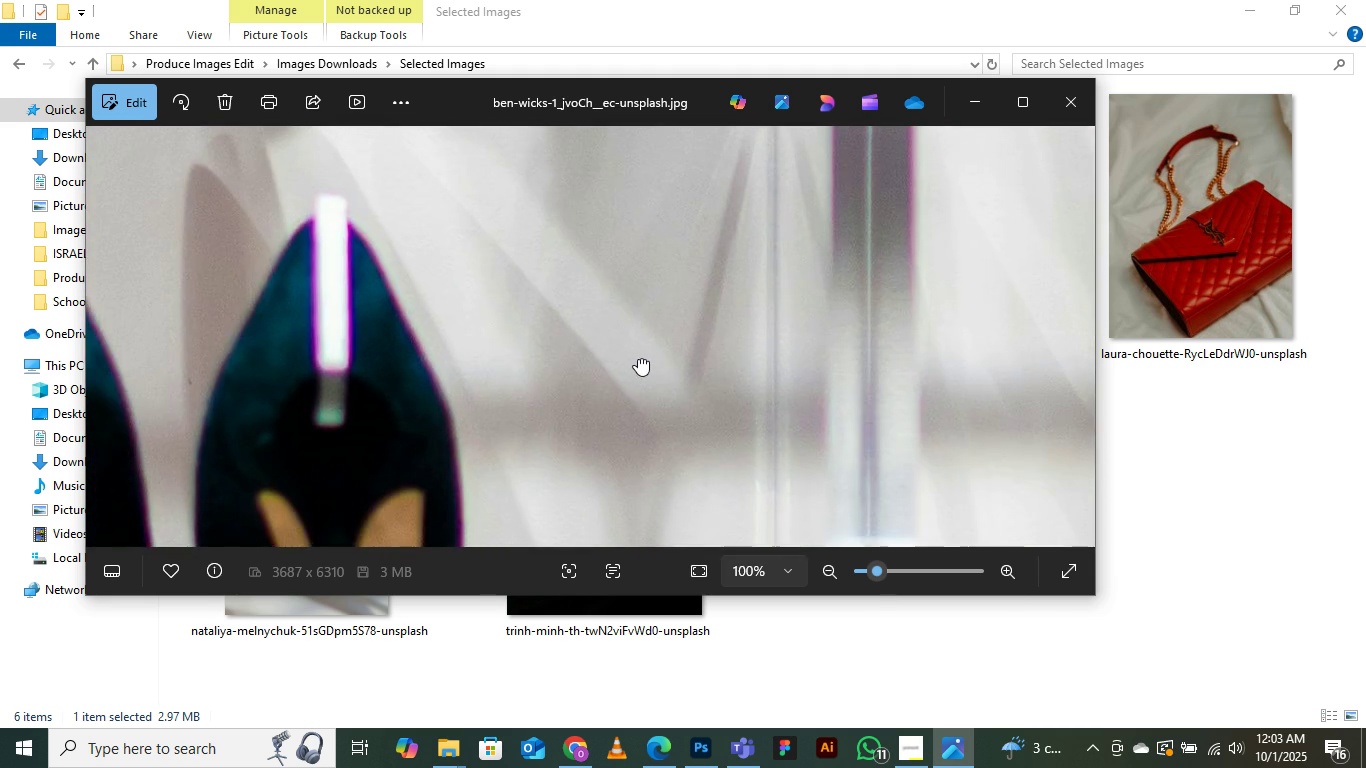 
triple_click([638, 358])
 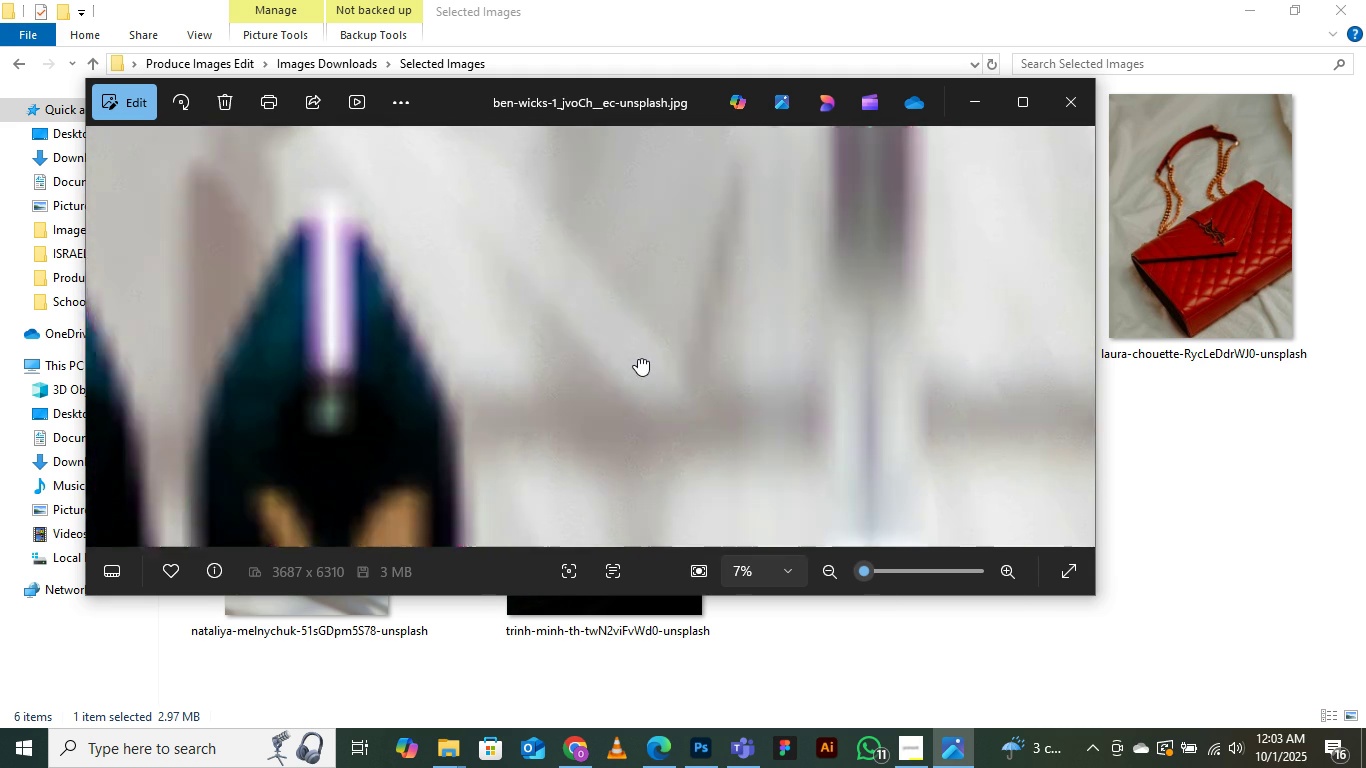 
triple_click([638, 358])
 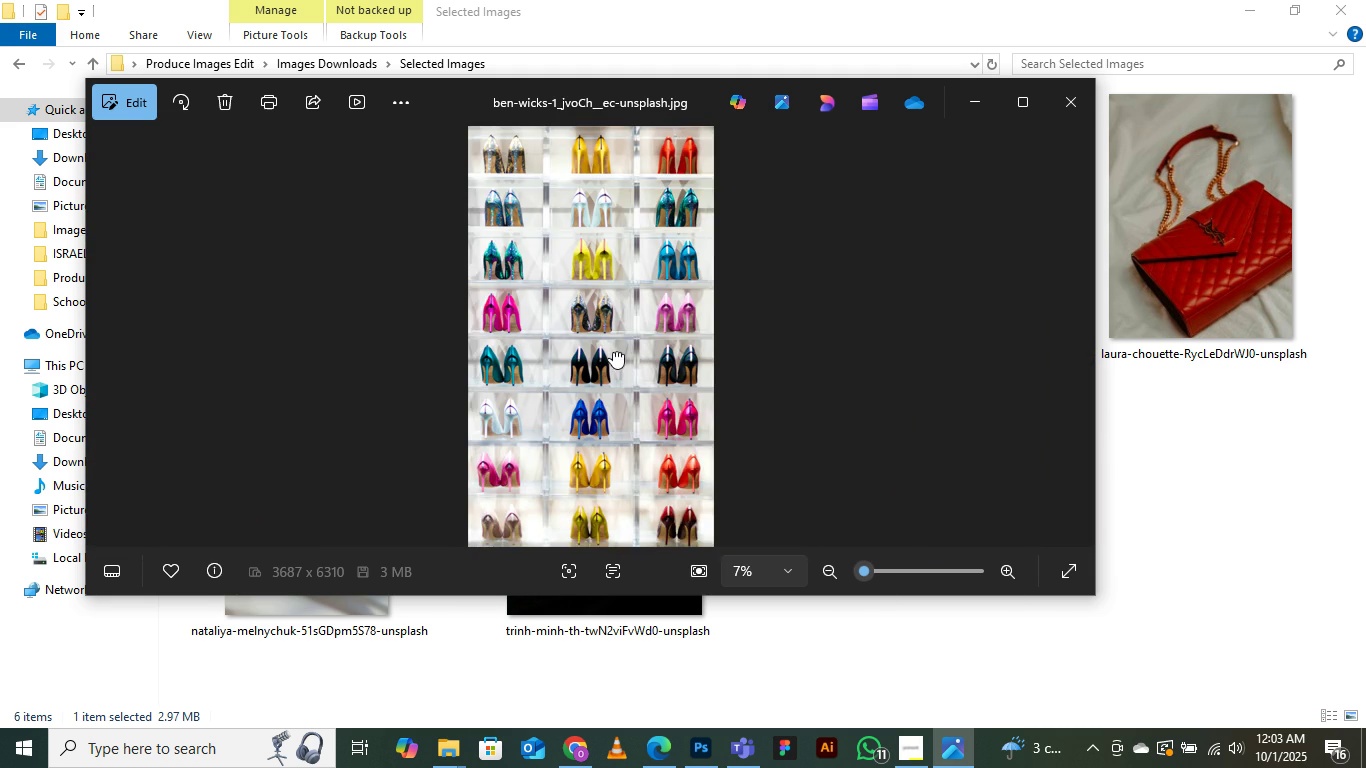 
scroll: coordinate [656, 282], scroll_direction: up, amount: 11.0